 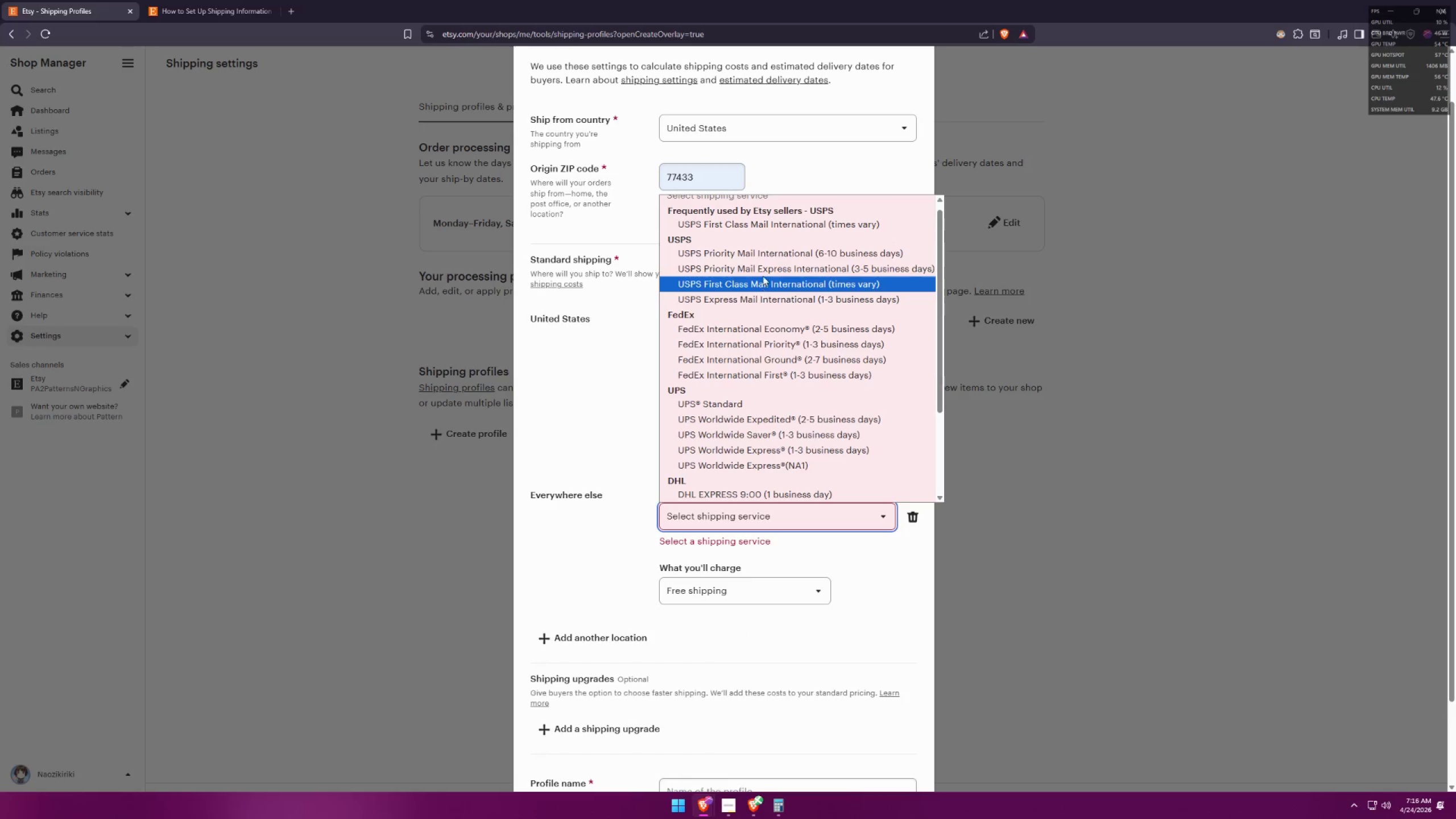 
scroll: coordinate [810, 233], scroll_direction: up, amount: 8.0
 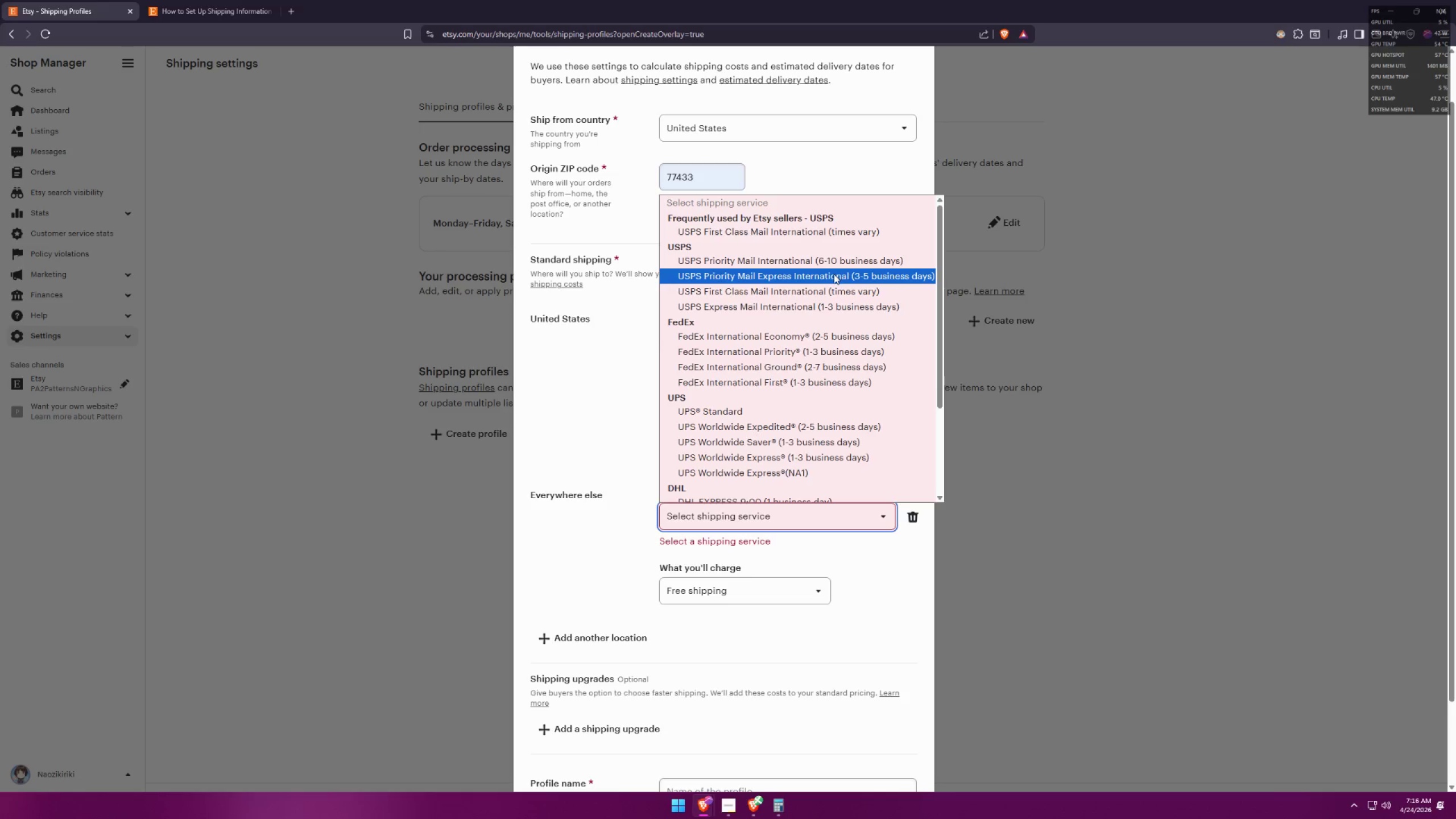 
wait(8.62)
 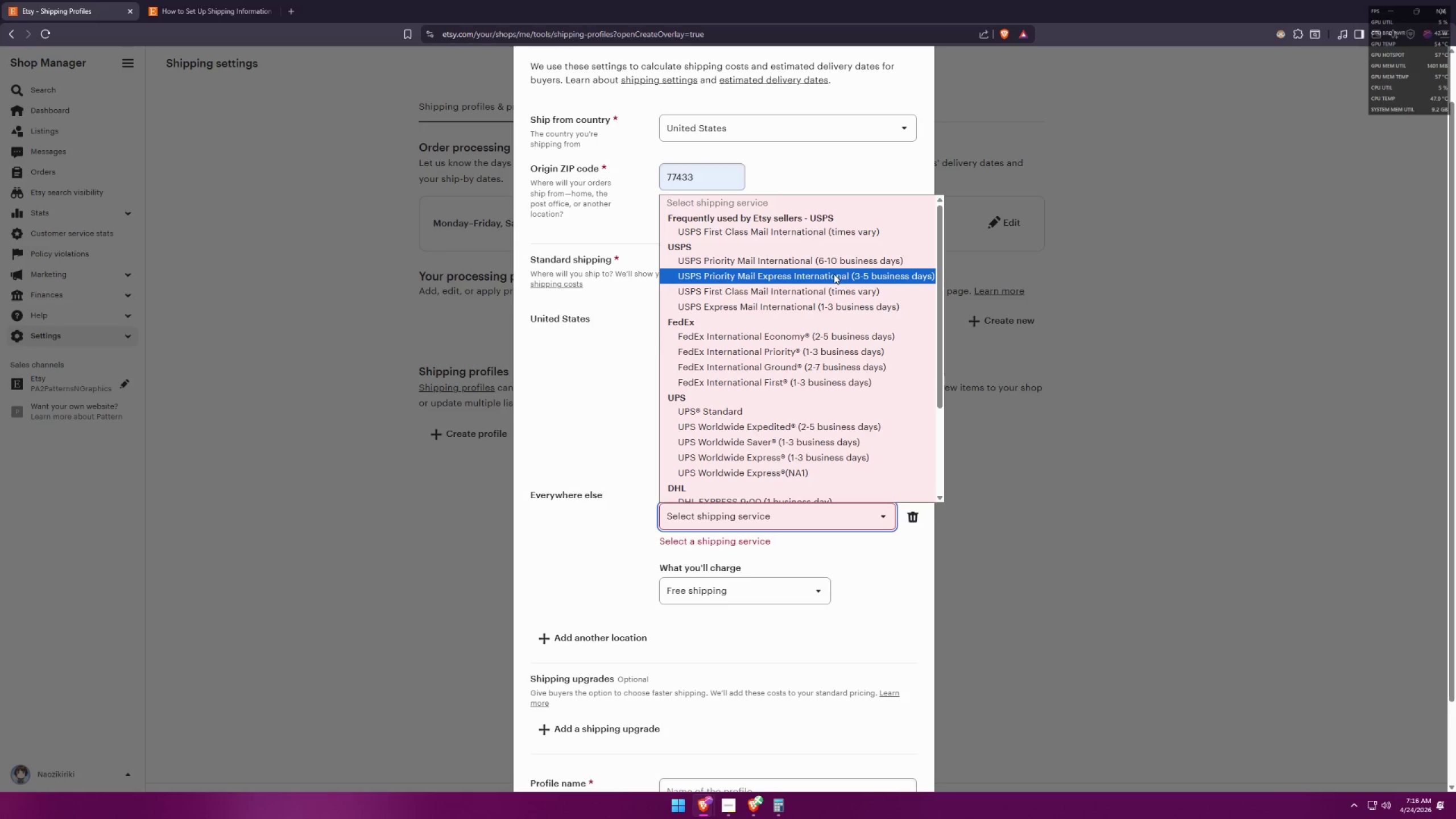 
left_click([833, 265])
 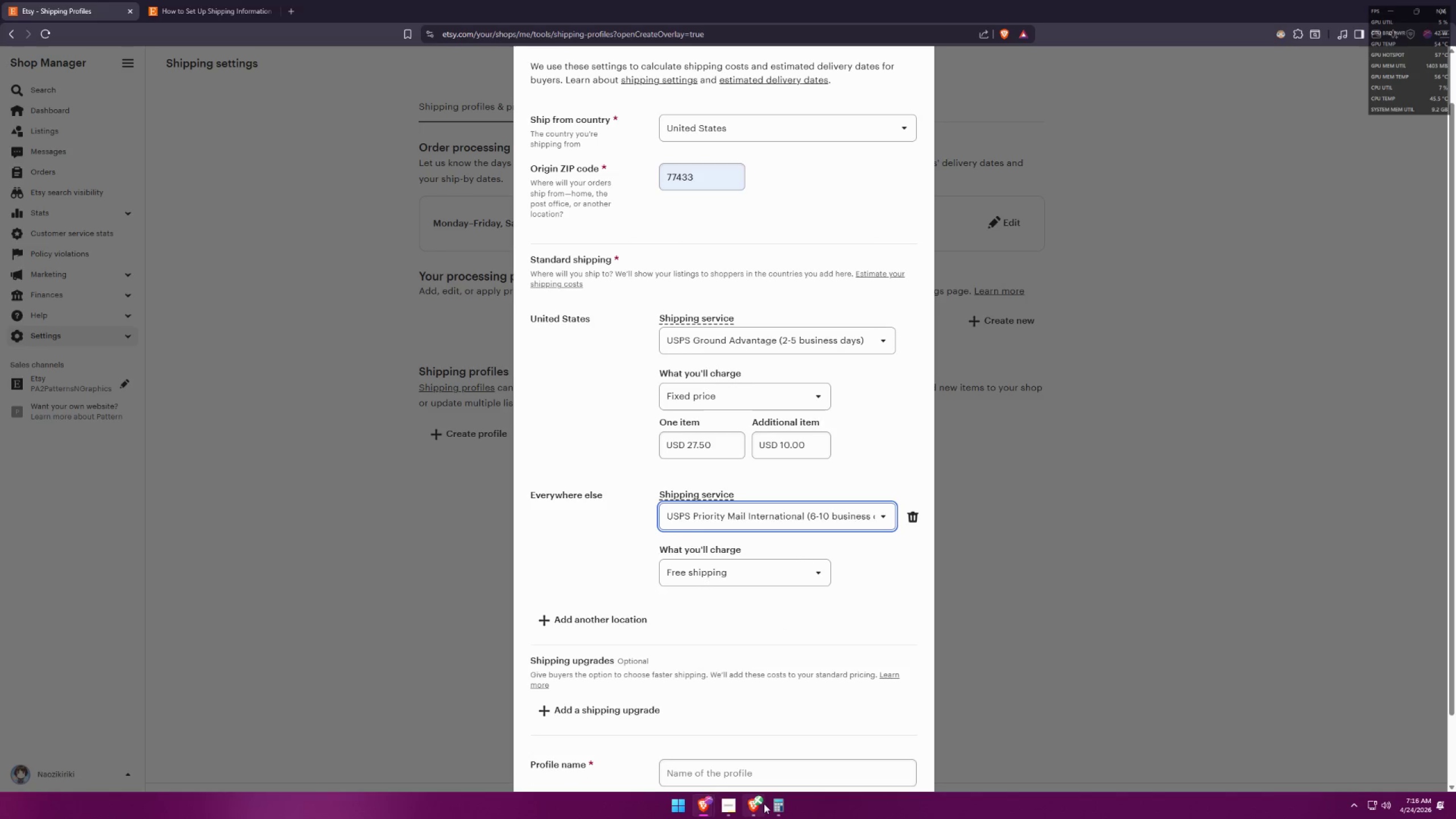 
left_click([755, 802])
 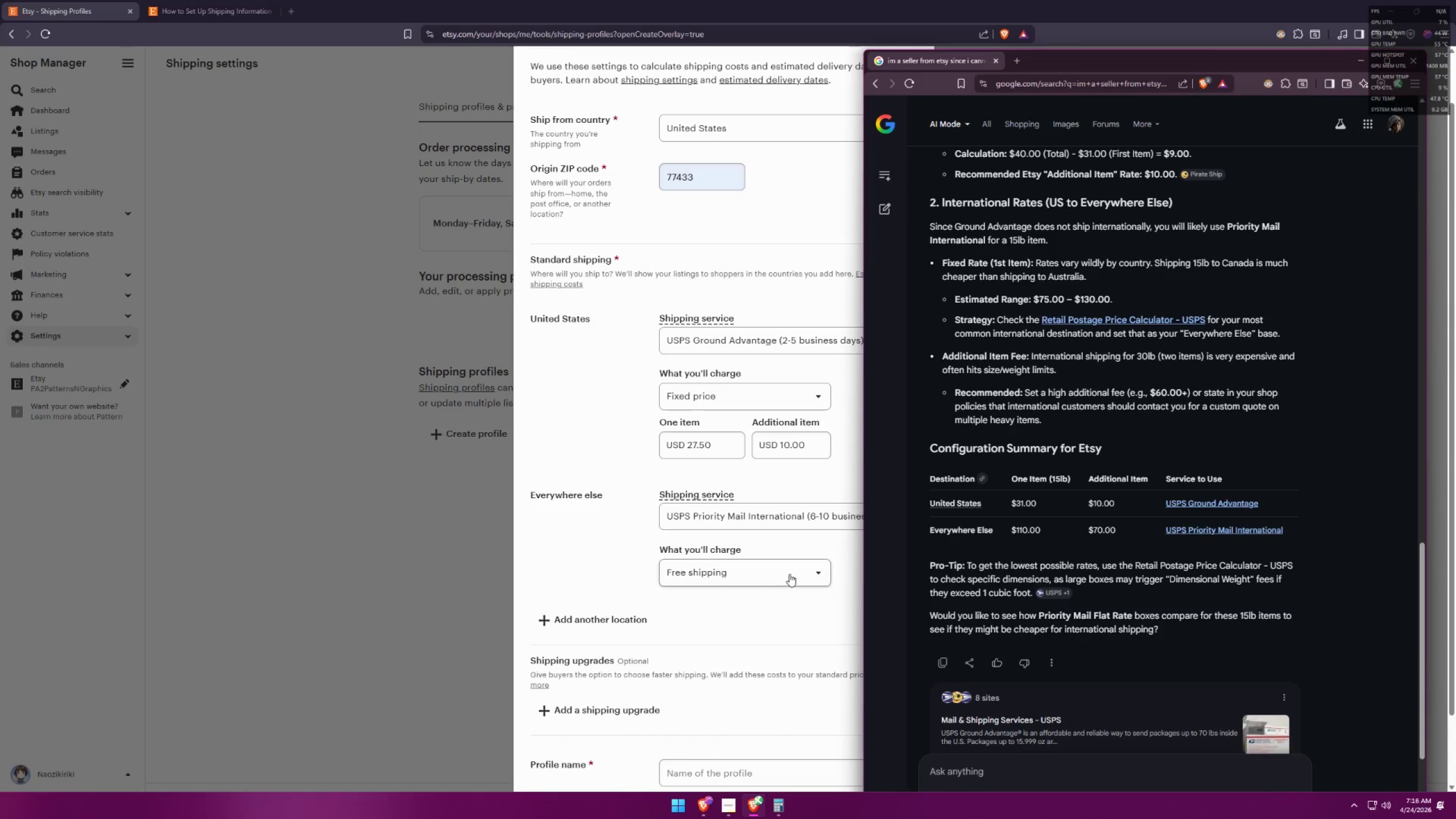 
scroll: coordinate [967, 583], scroll_direction: up, amount: 4.0
 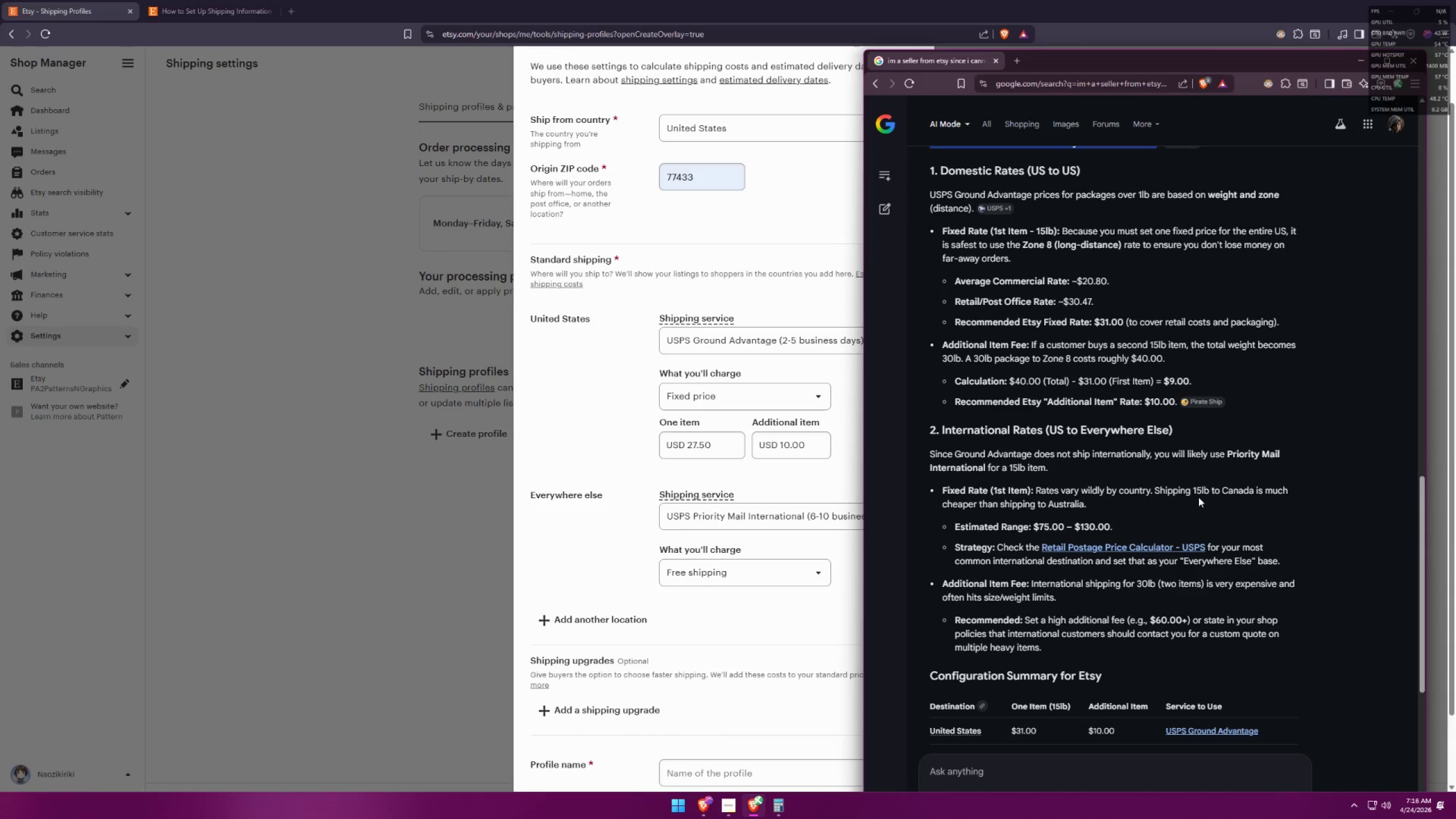 
wait(7.38)
 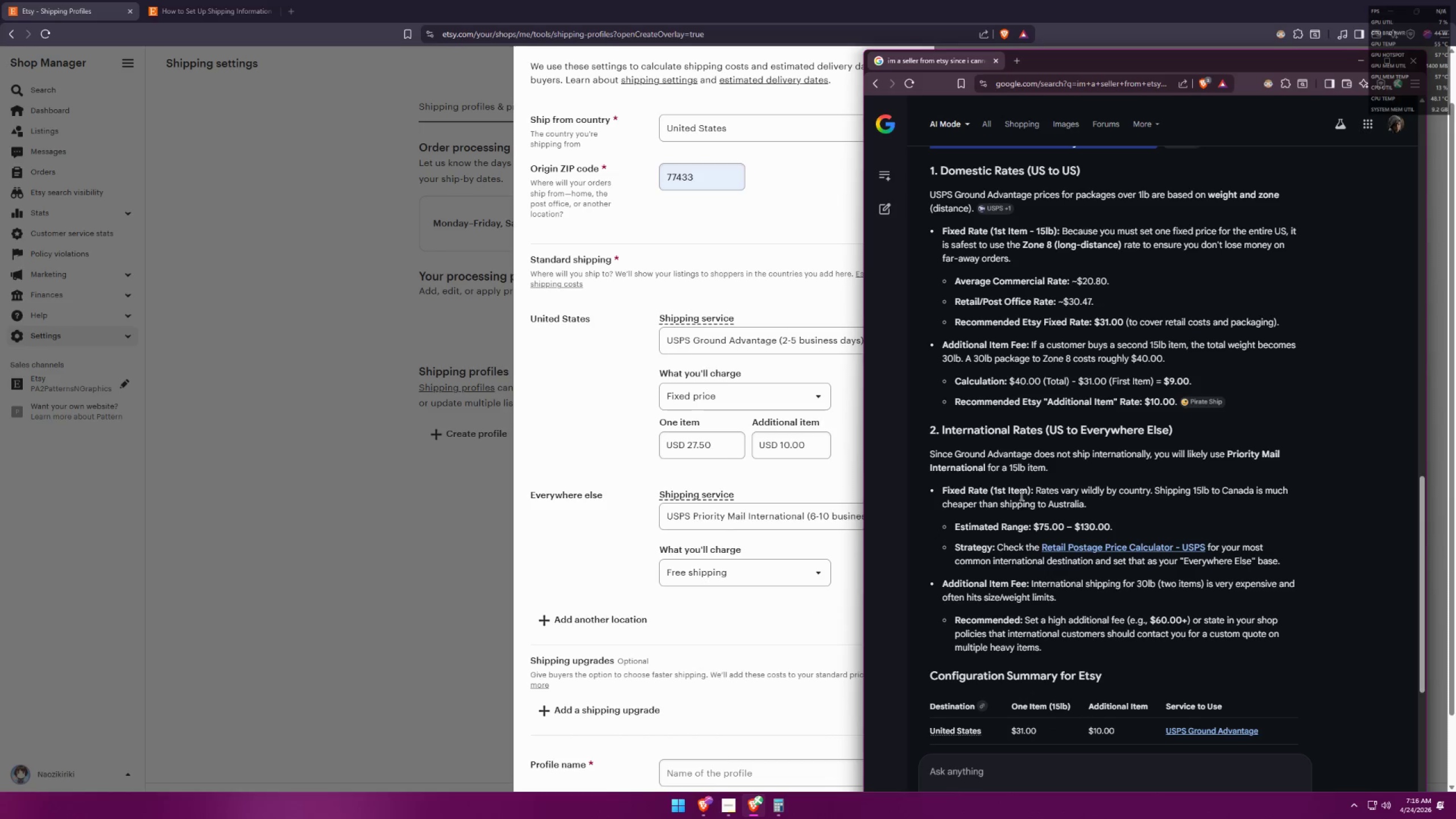 
left_click([738, 808])